 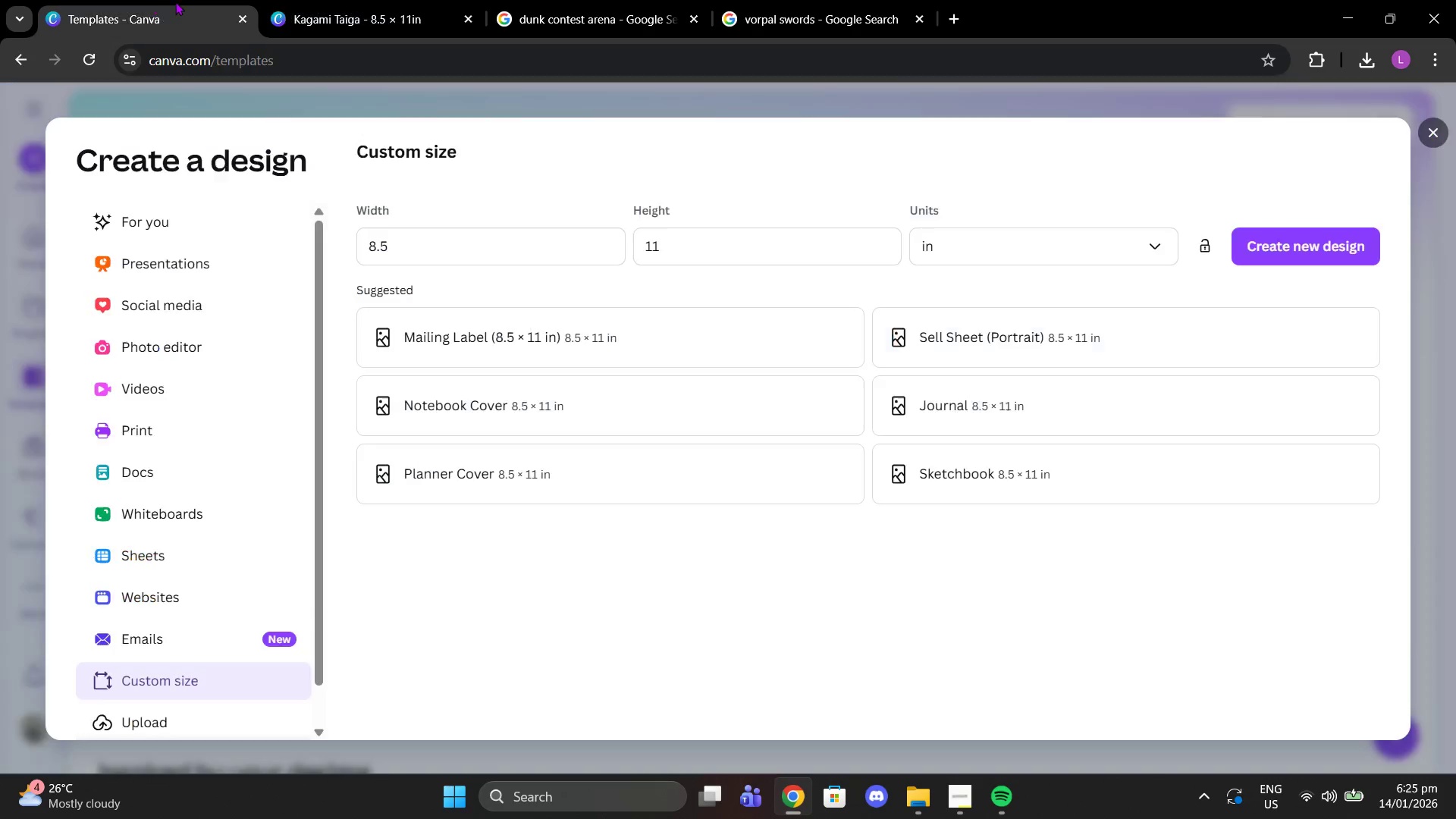 
left_click([1086, 249])
 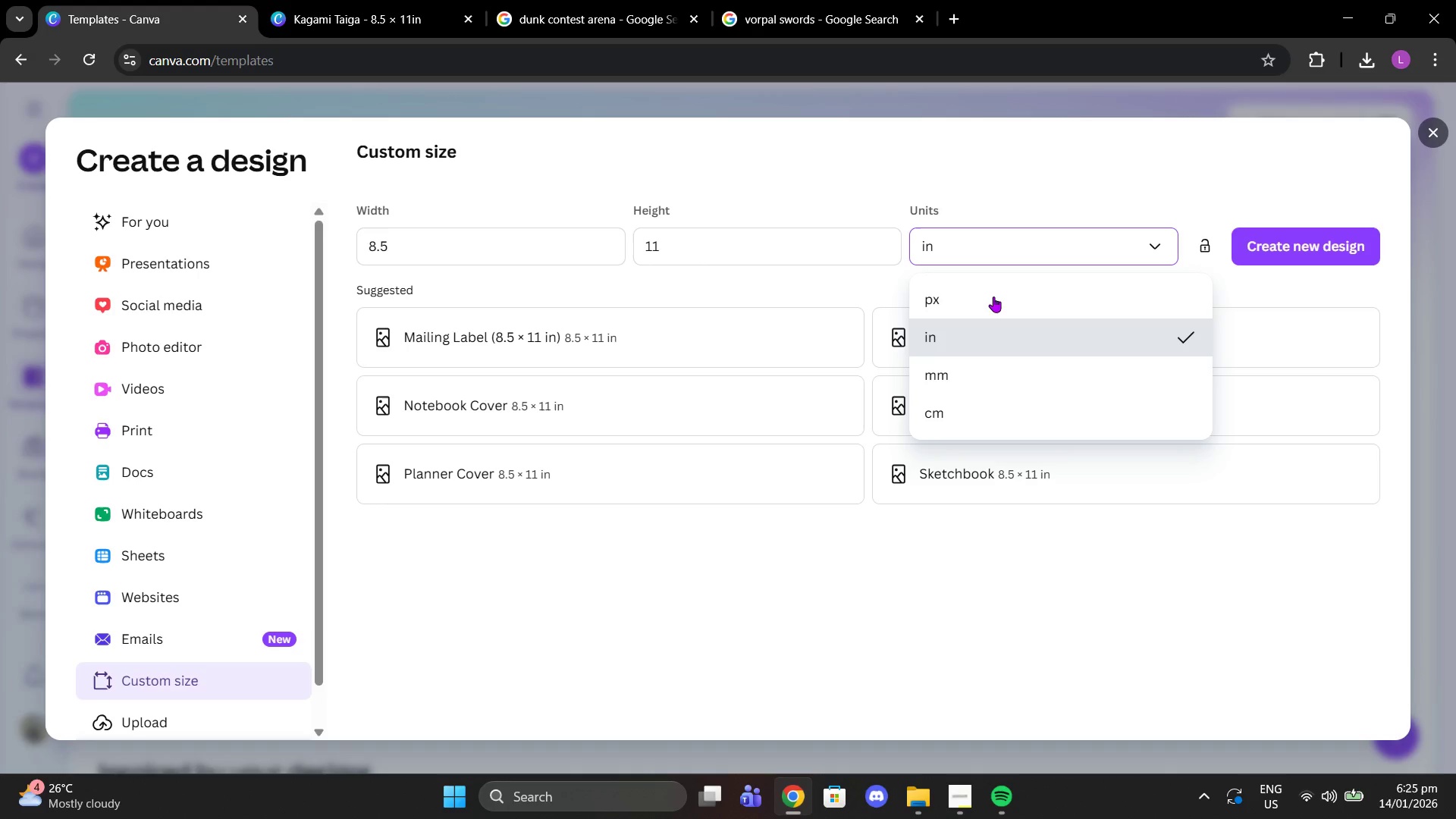 
left_click([984, 301])
 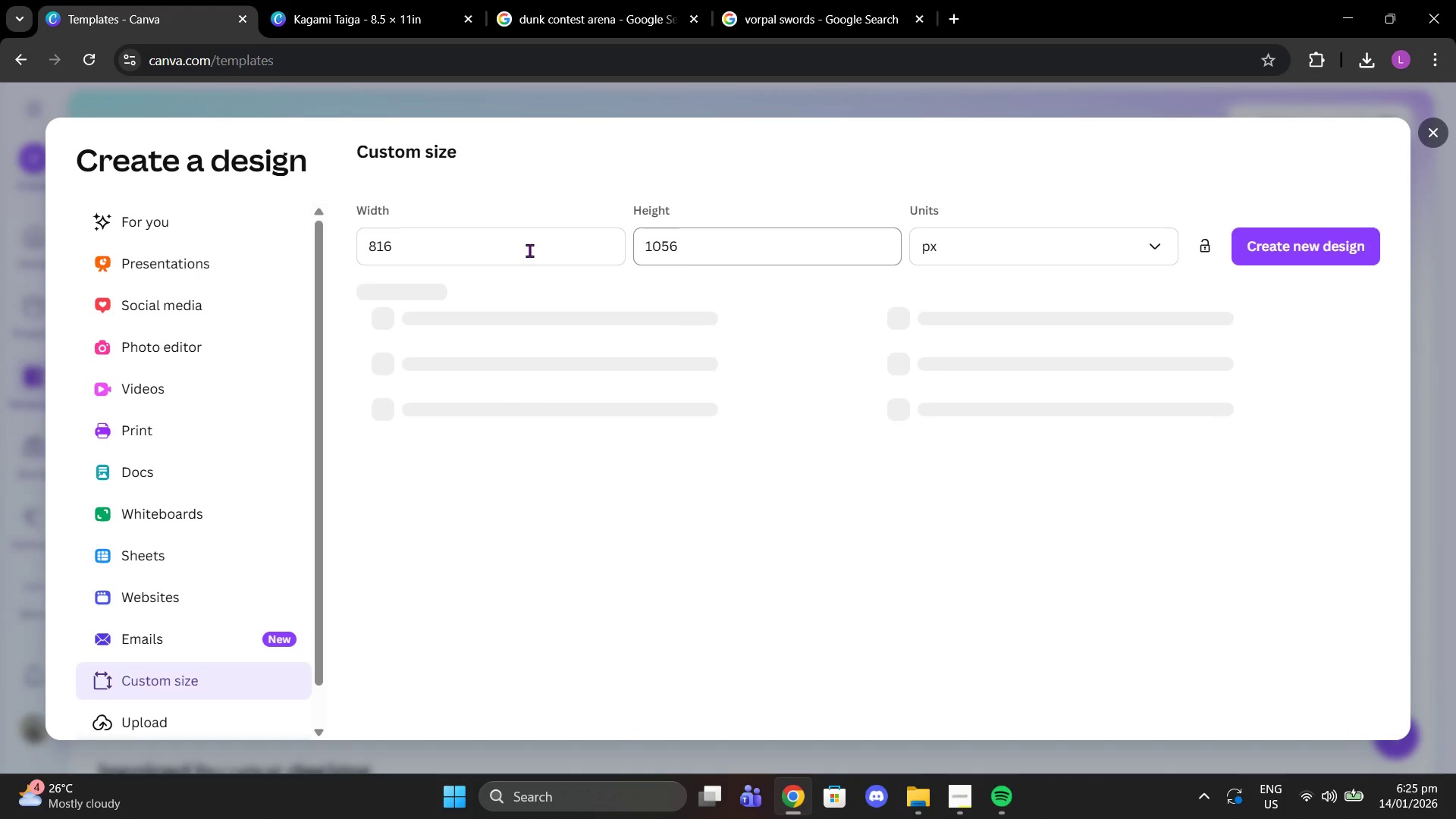 
left_click_drag(start_coordinate=[526, 250], to_coordinate=[278, 242])
 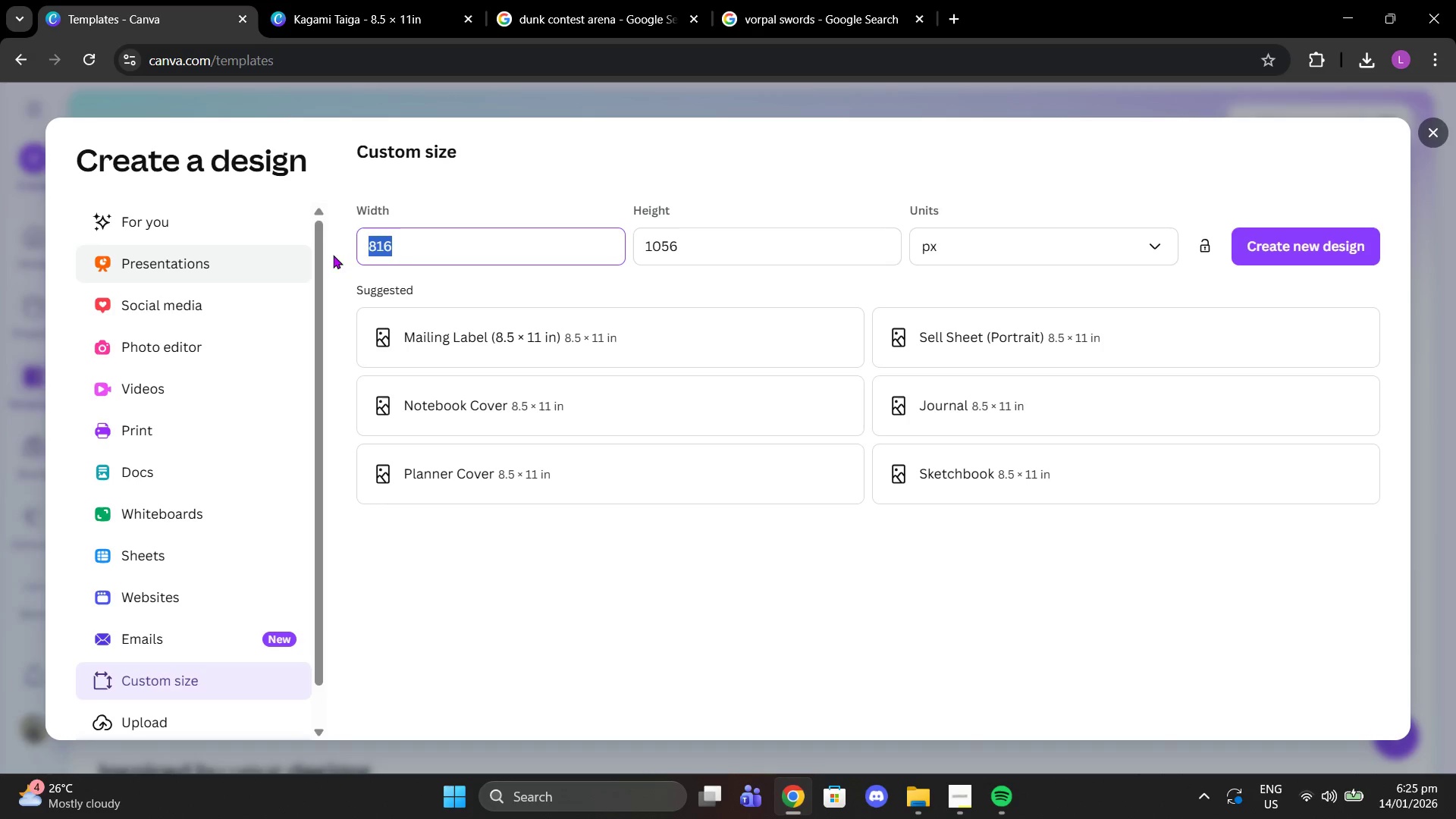 
type(11)
 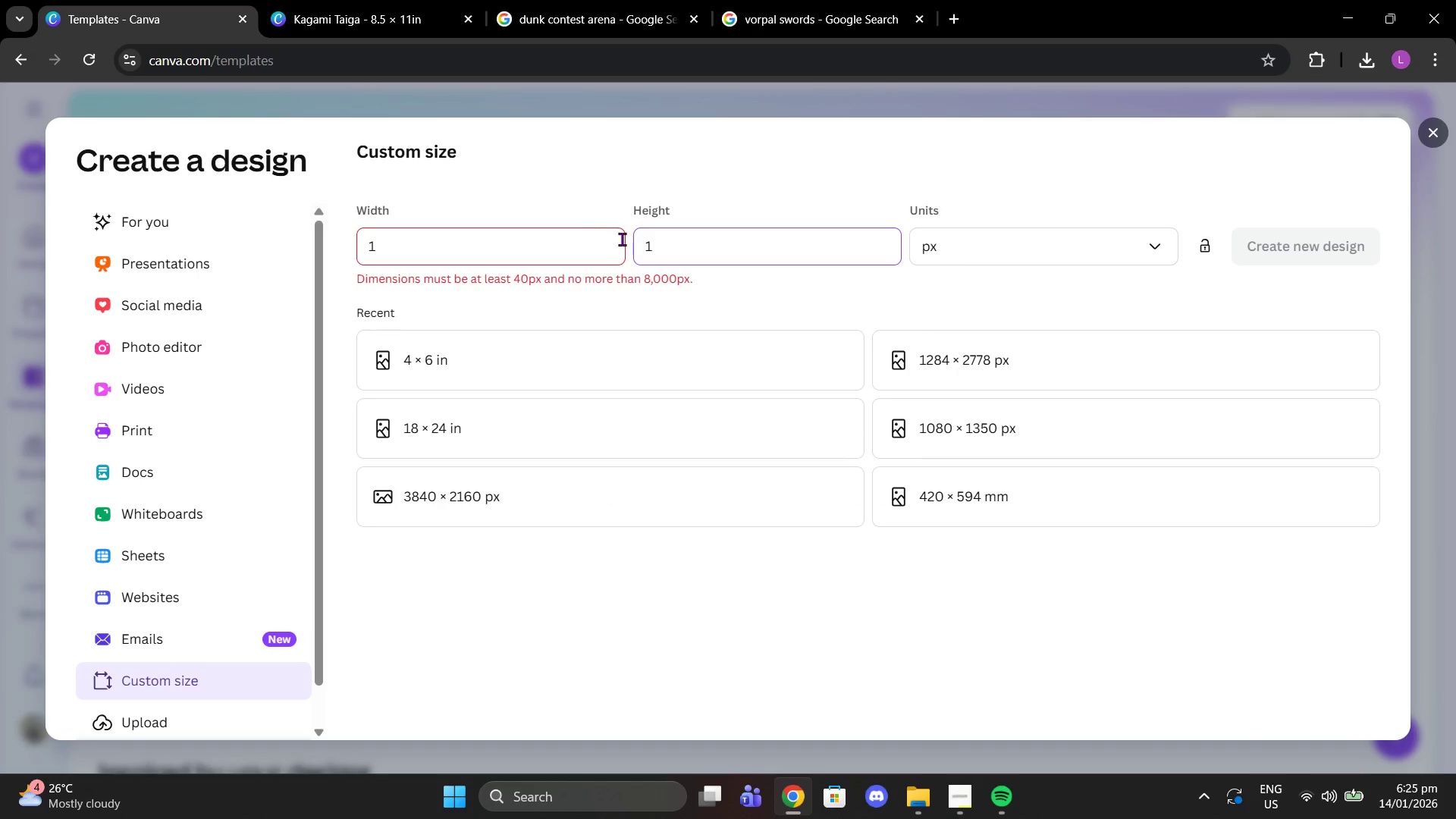 
left_click_drag(start_coordinate=[695, 251], to_coordinate=[621, 239])
 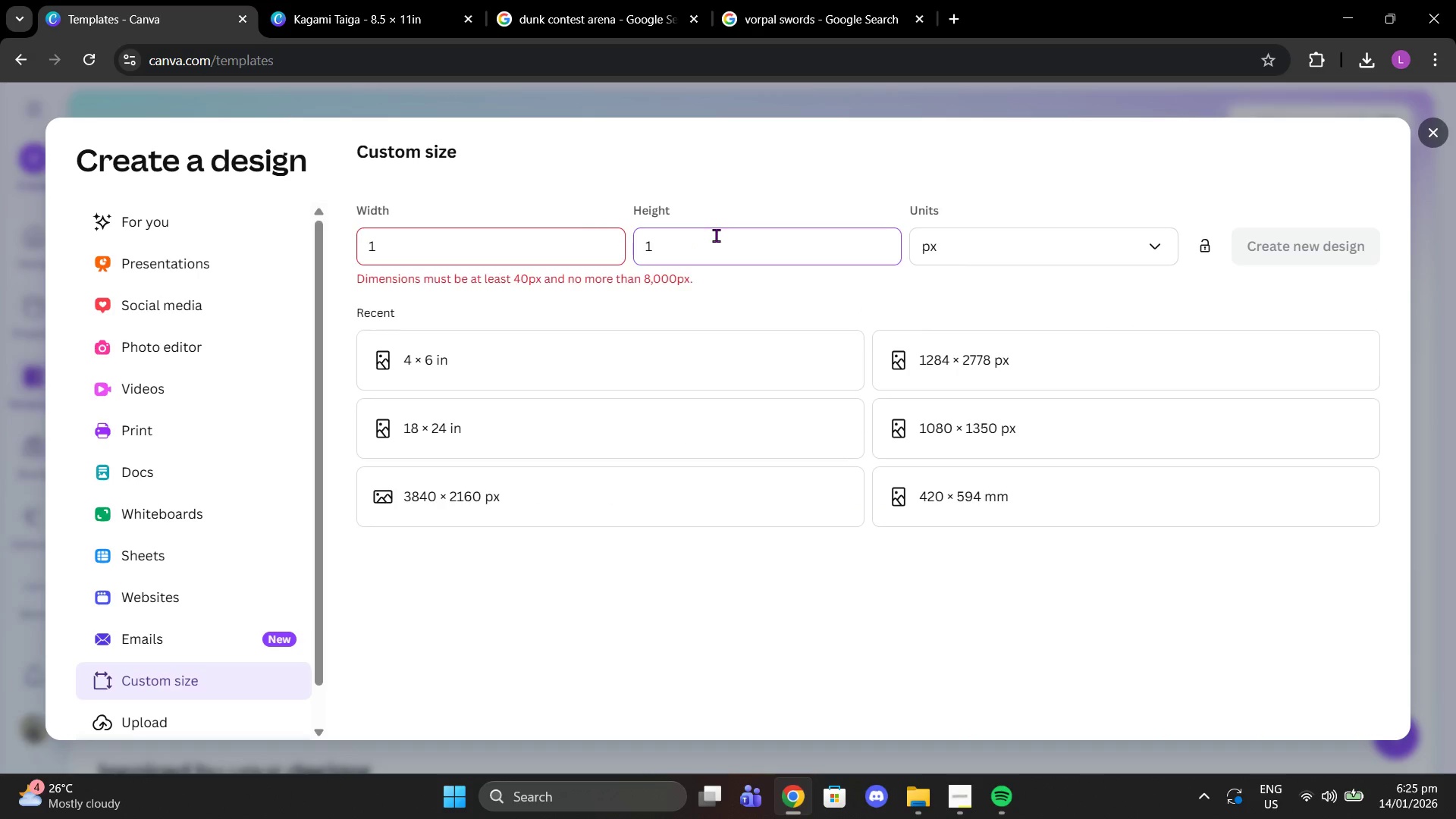 
left_click([931, 232])
 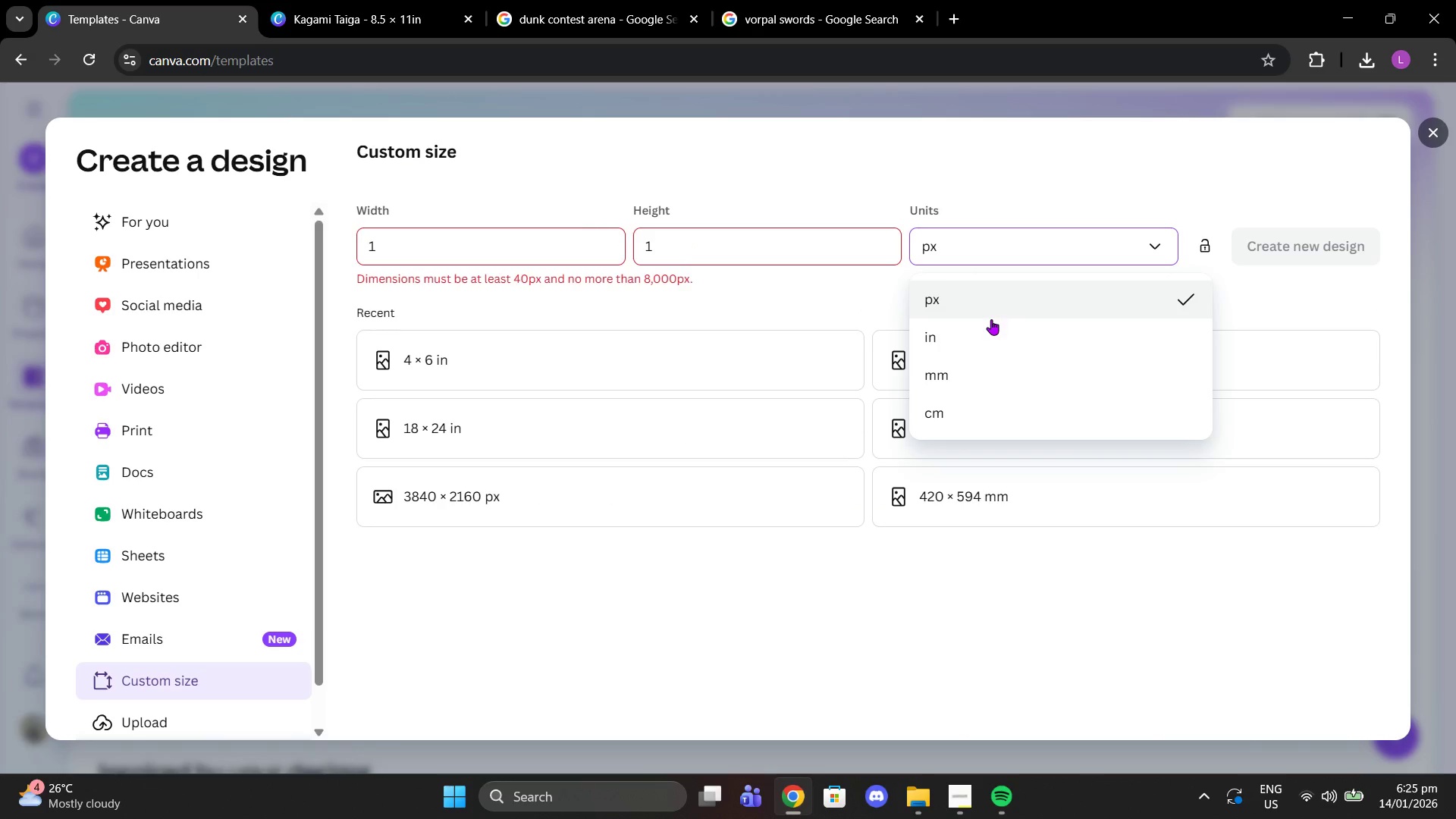 
left_click([993, 325])
 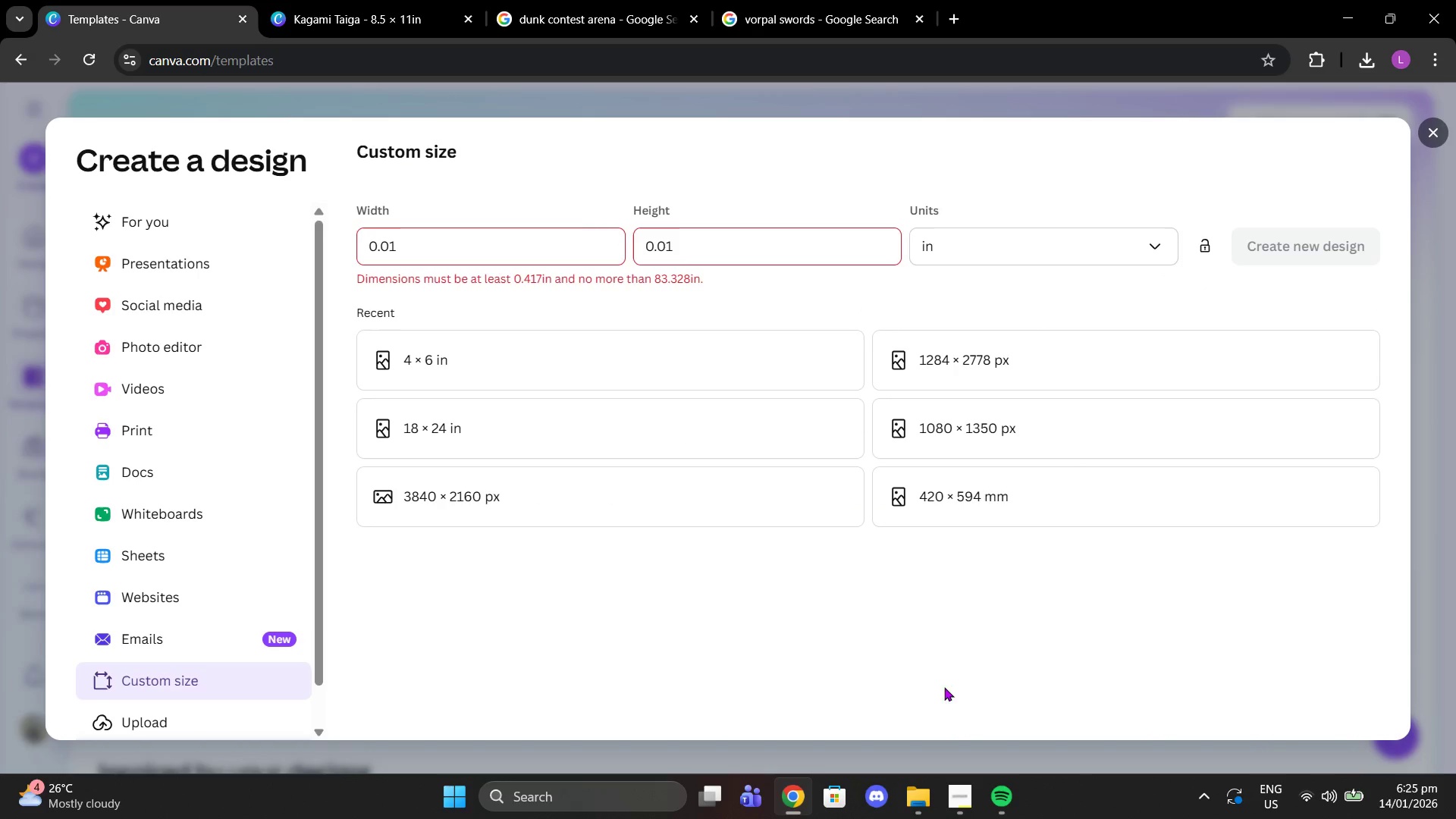 
left_click([956, 818])